 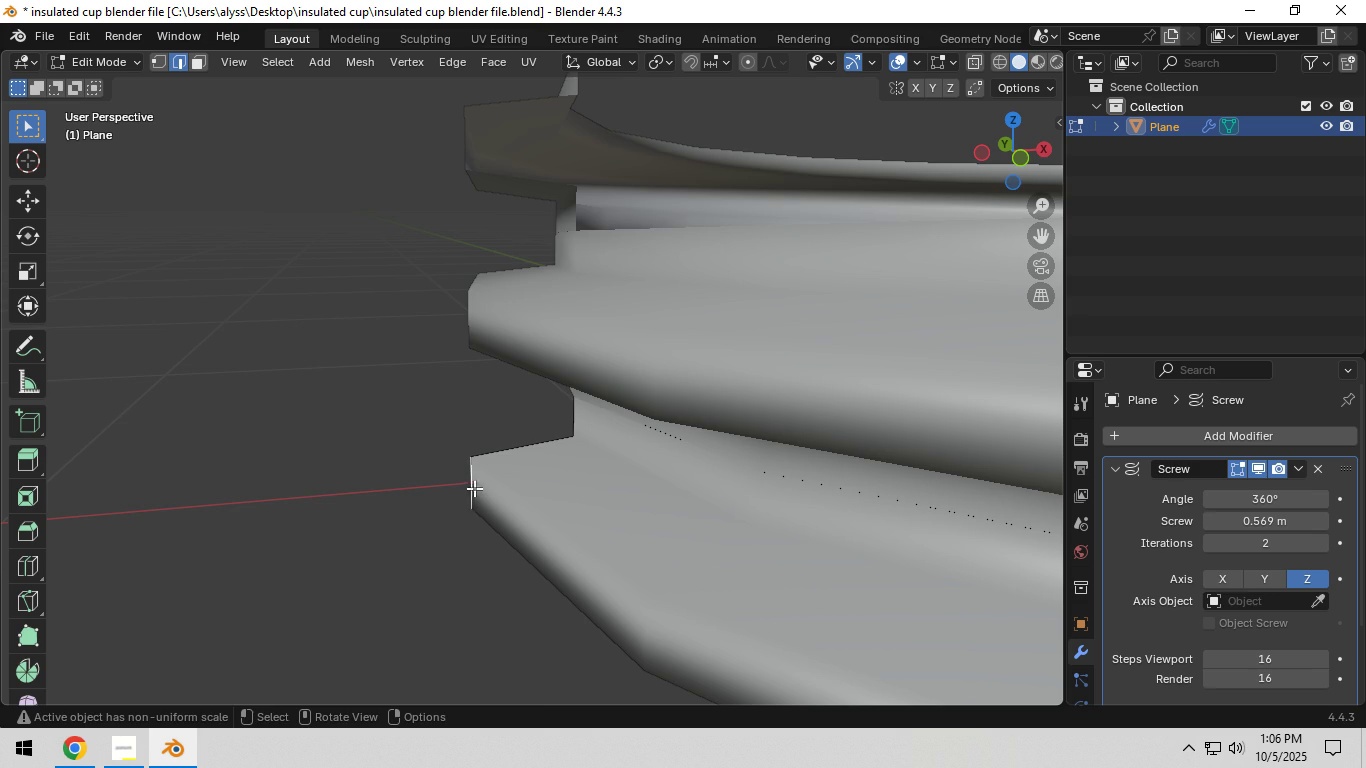 
left_click([472, 487])
 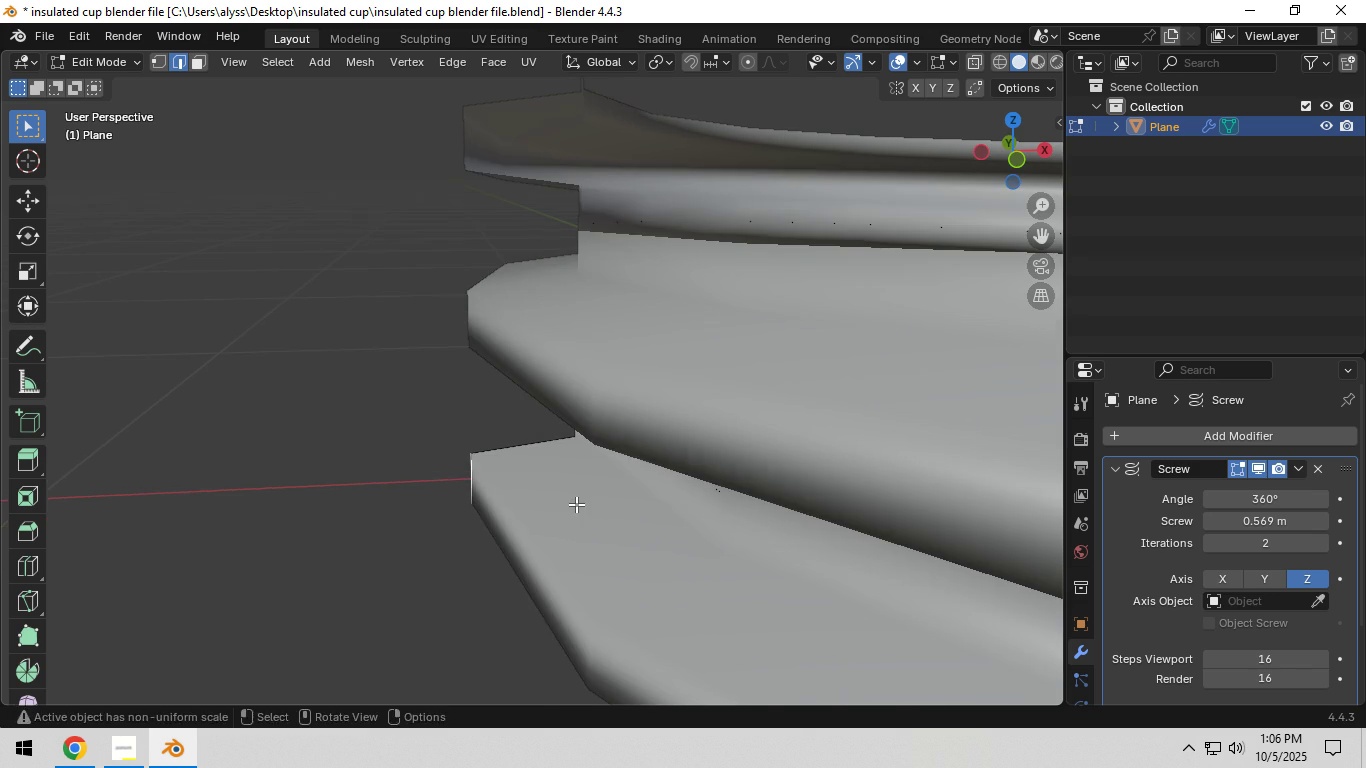 
type(gx)
 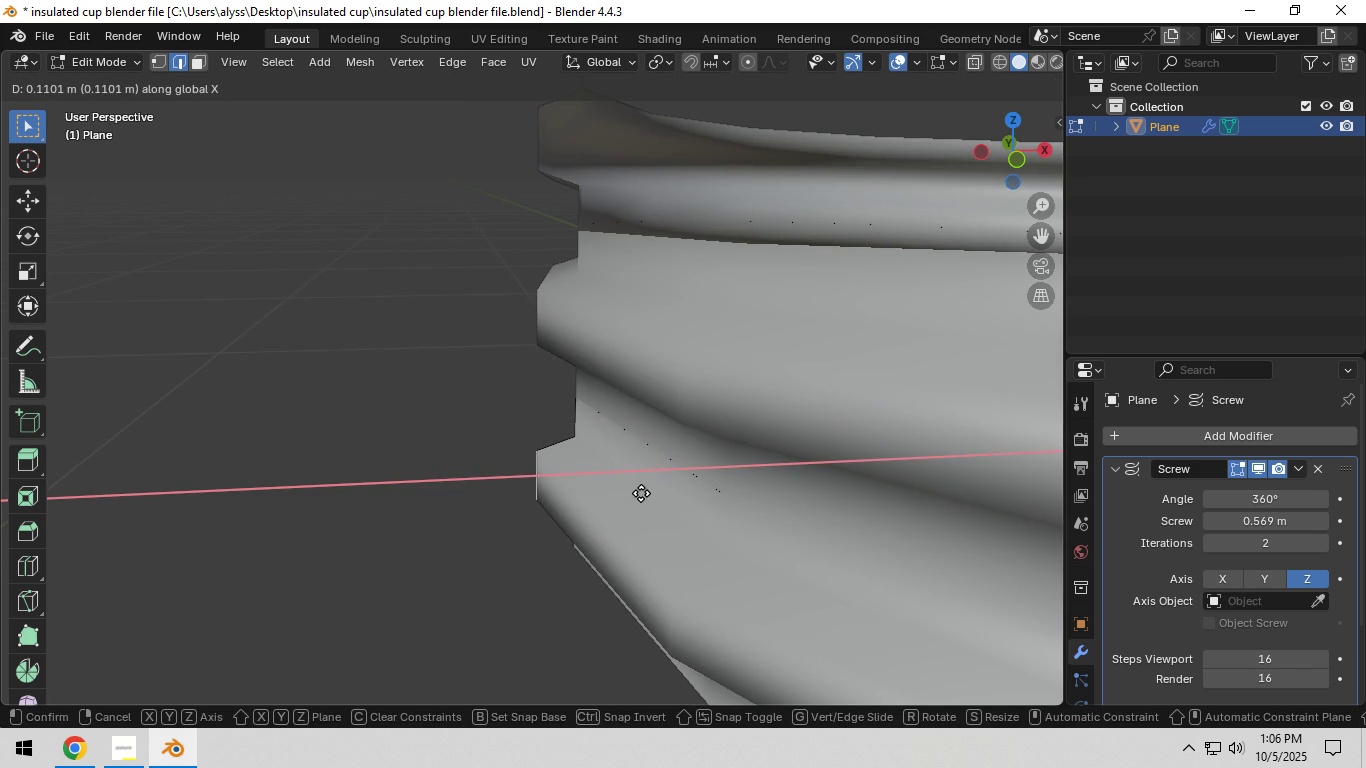 
double_click([417, 420])
 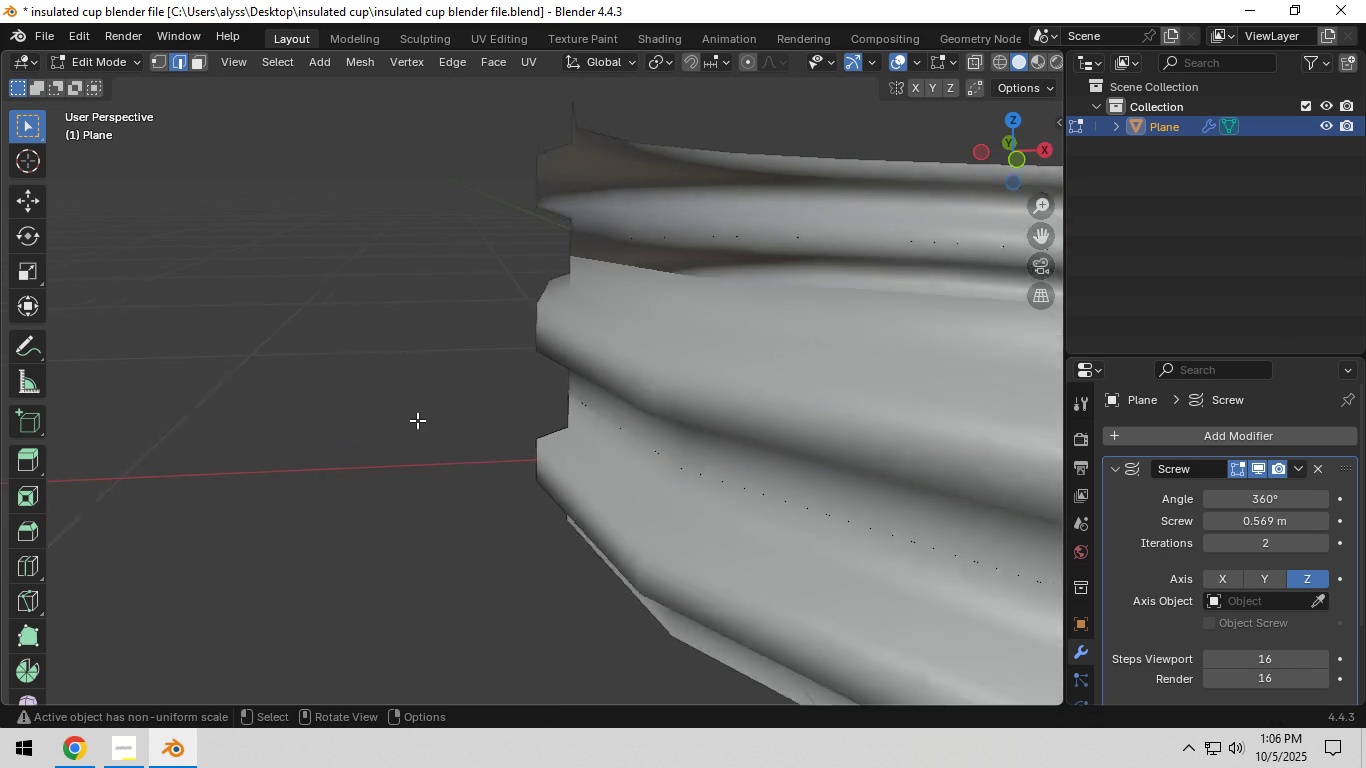 
scroll: coordinate [639, 444], scroll_direction: down, amount: 6.0